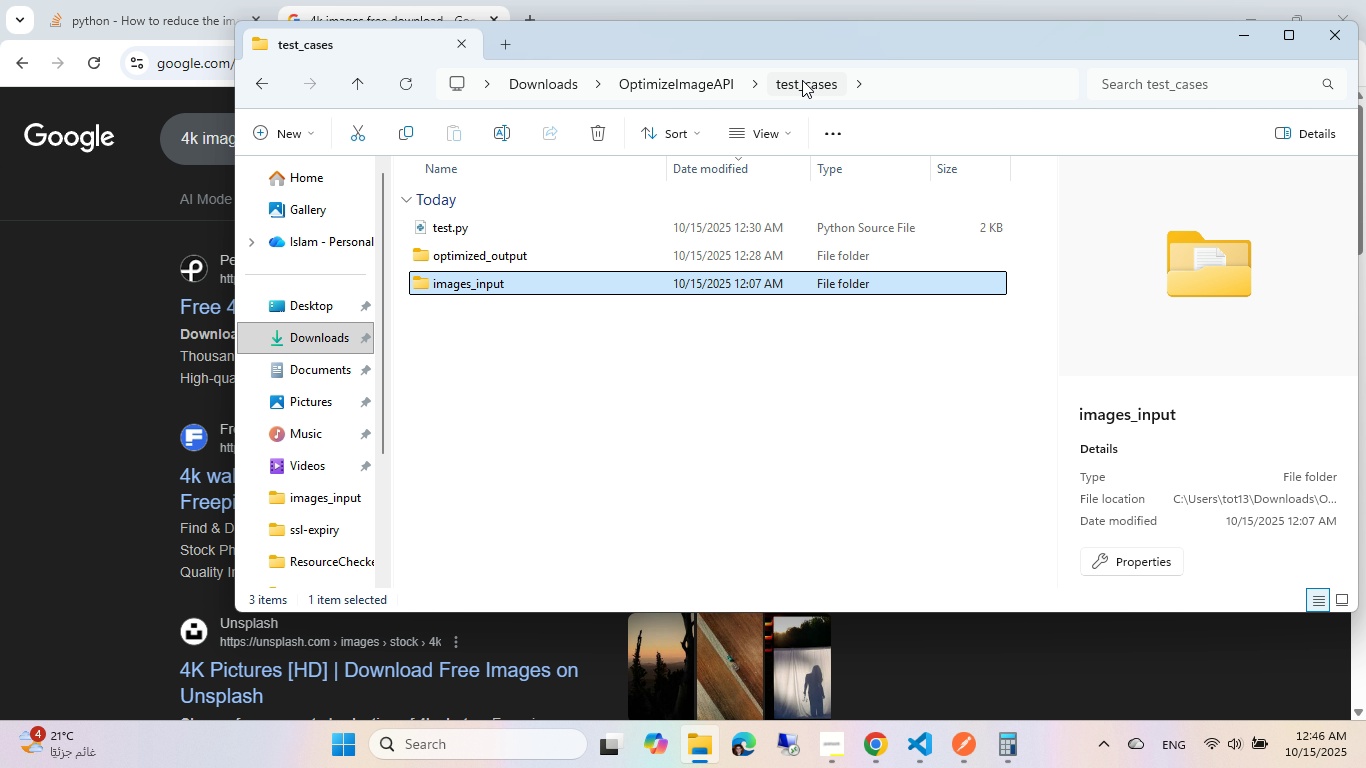 
key(Alt+AltRight)
 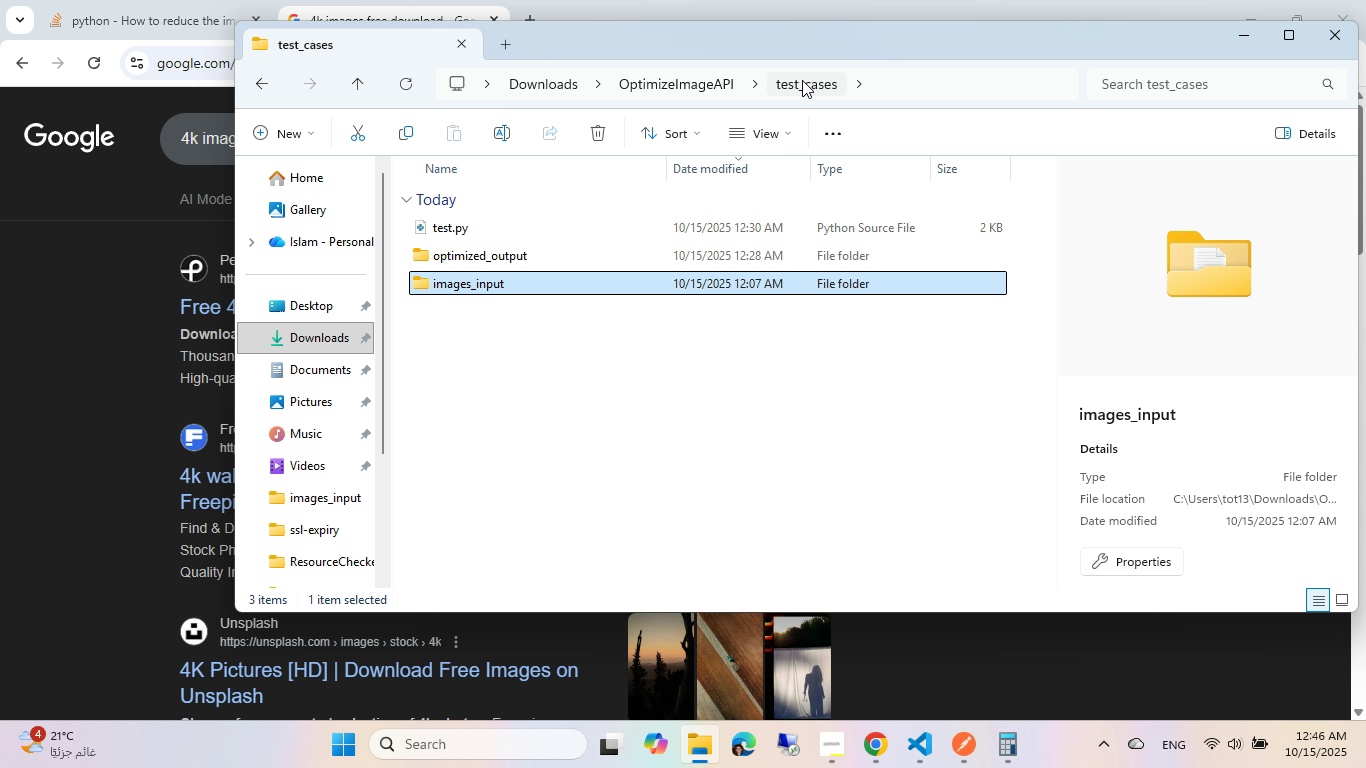 
key(Alt+ArrowLeft)
 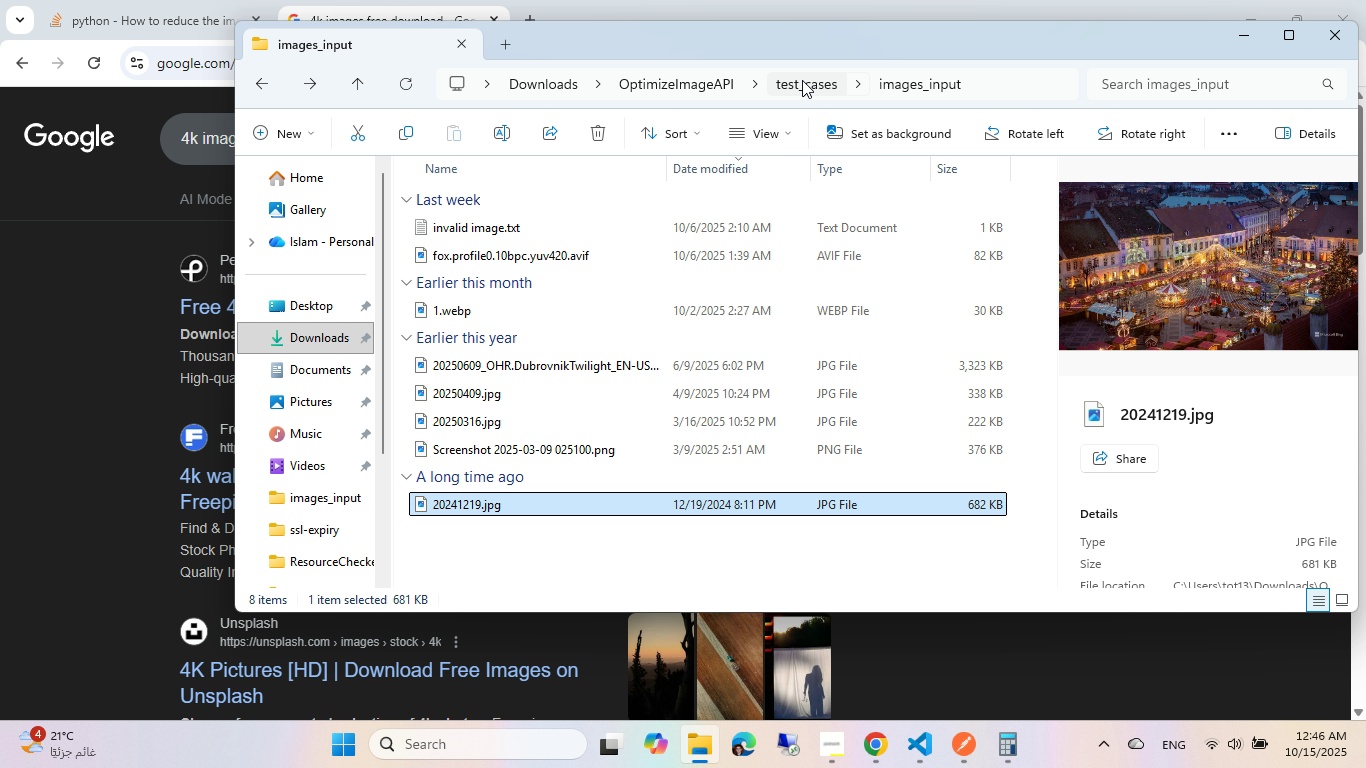 
scroll: coordinate [1162, 369], scroll_direction: down, amount: 3.0
 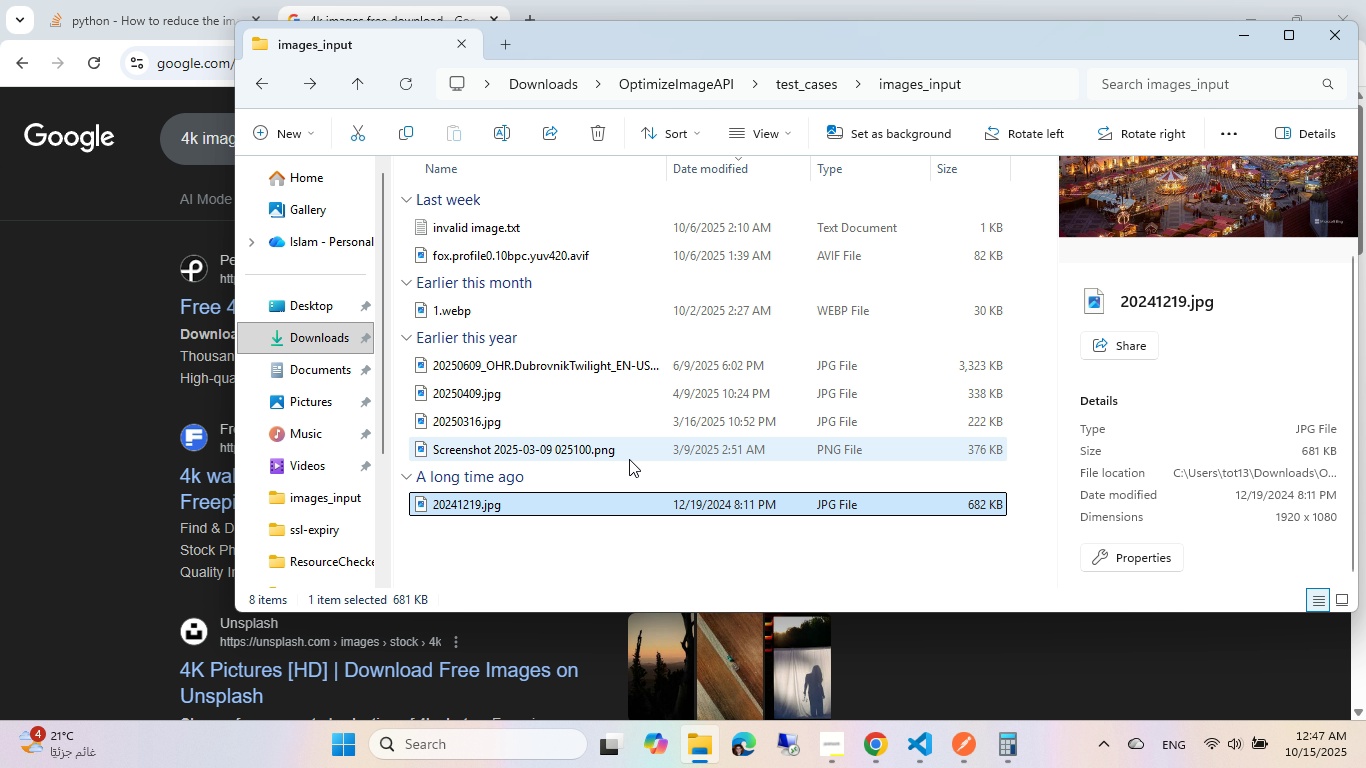 
left_click([629, 459])
 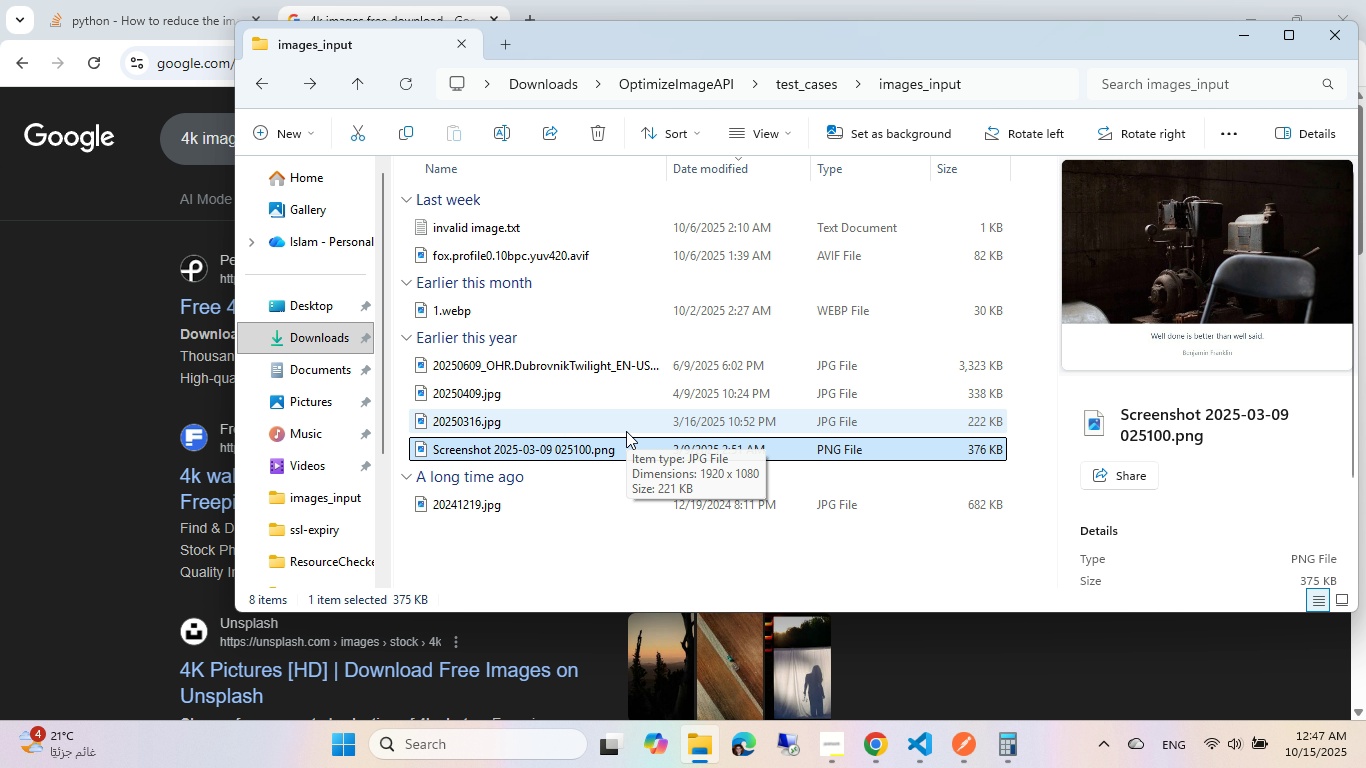 
key(ArrowDown)
 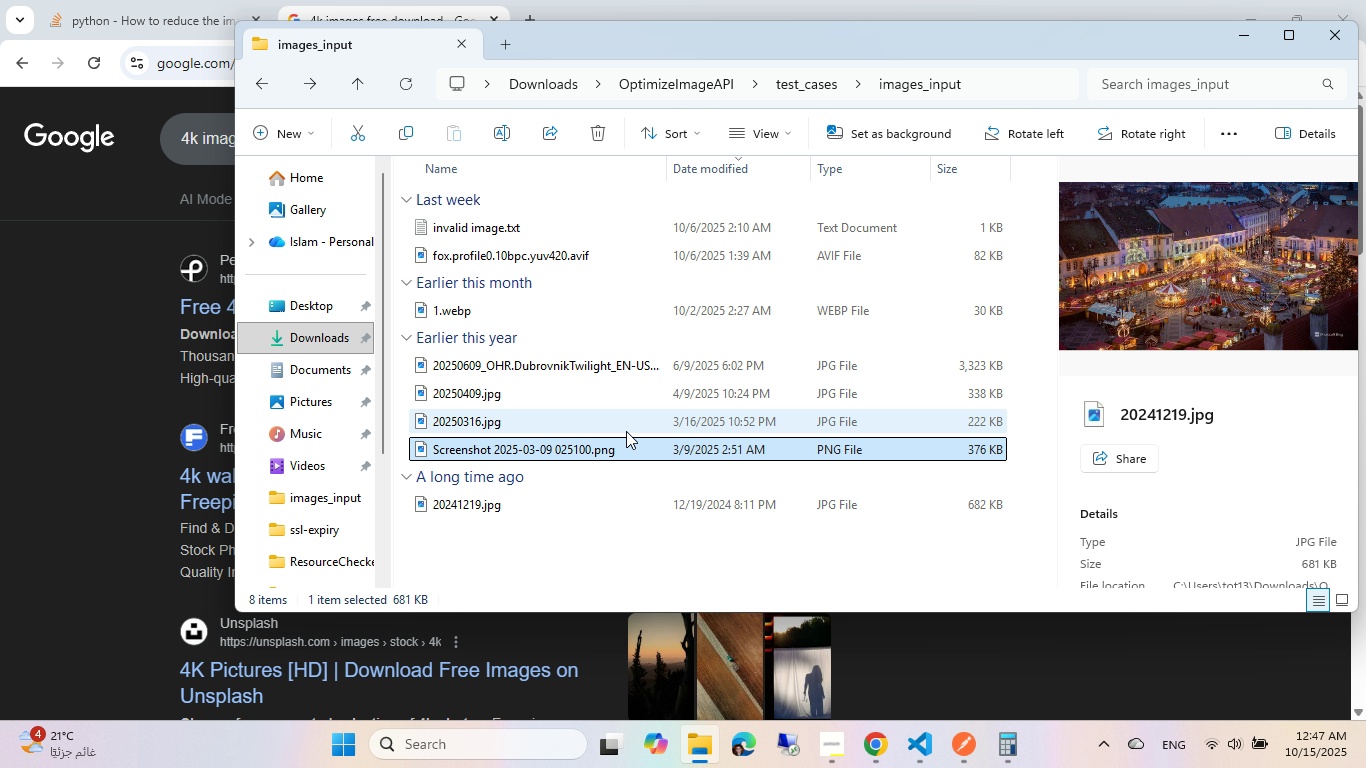 
key(ArrowUp)
 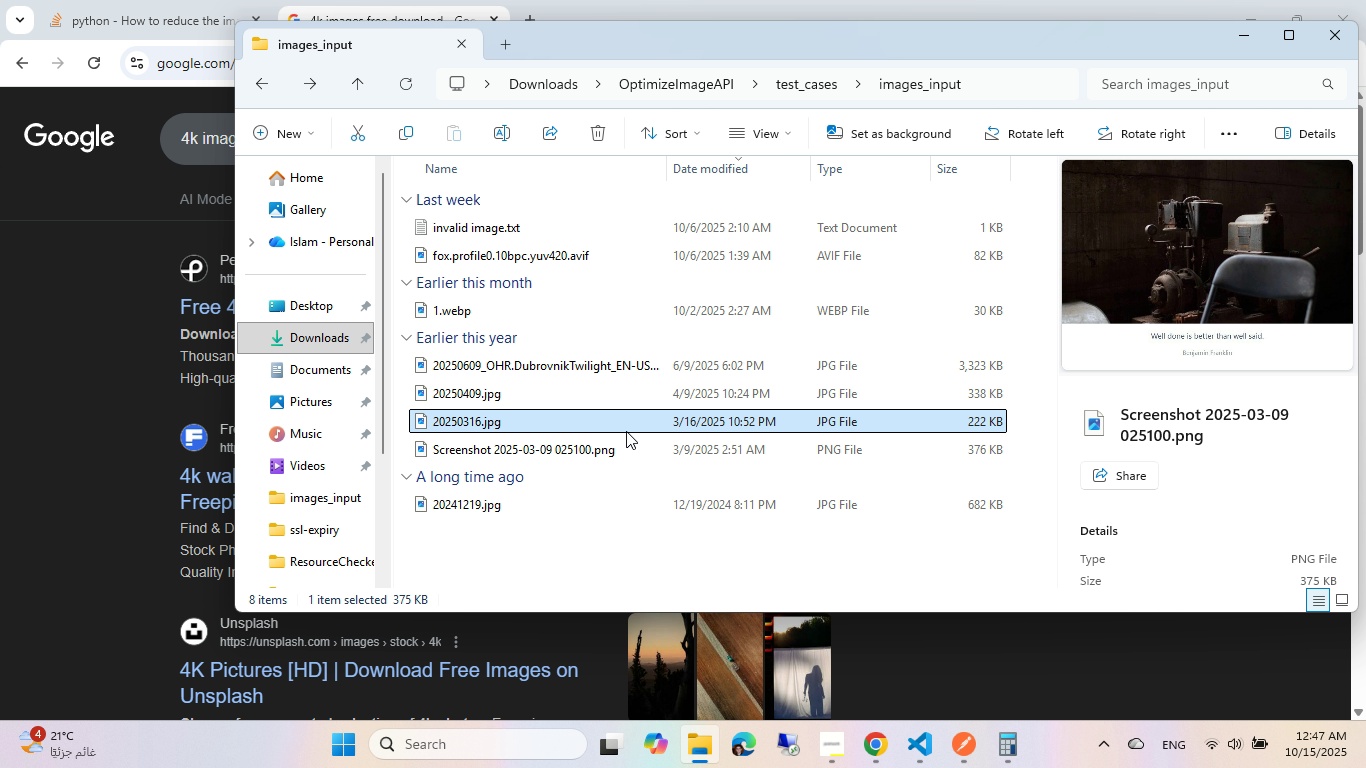 
key(ArrowUp)
 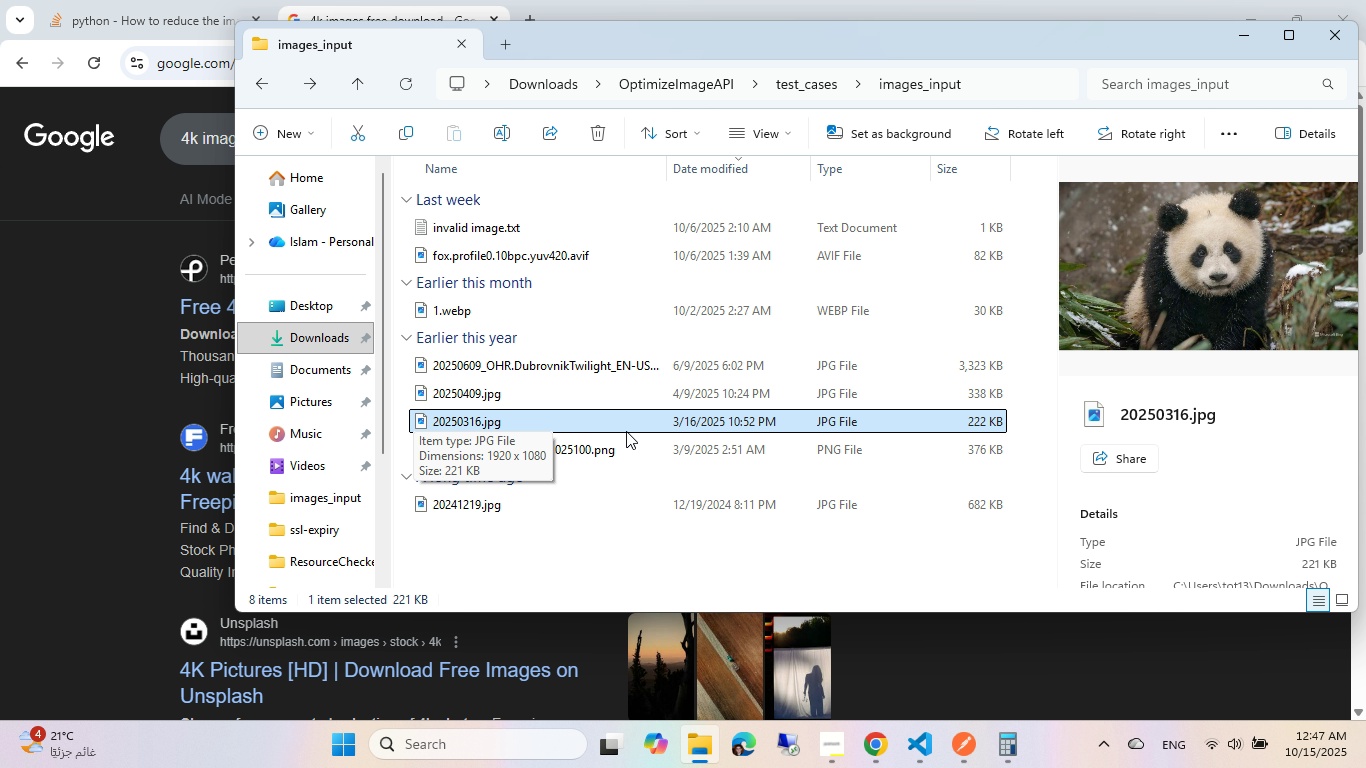 
scroll: coordinate [1111, 357], scroll_direction: down, amount: 4.0
 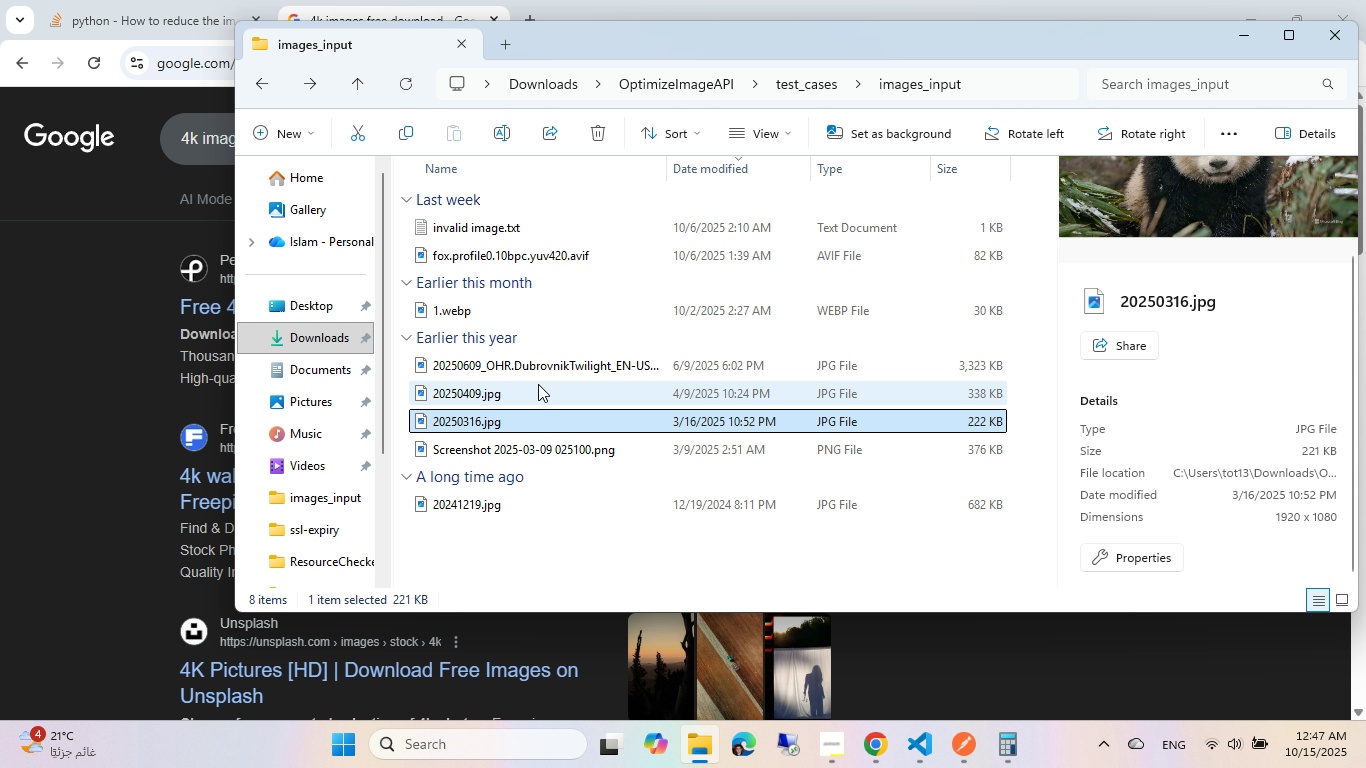 
left_click([540, 358])
 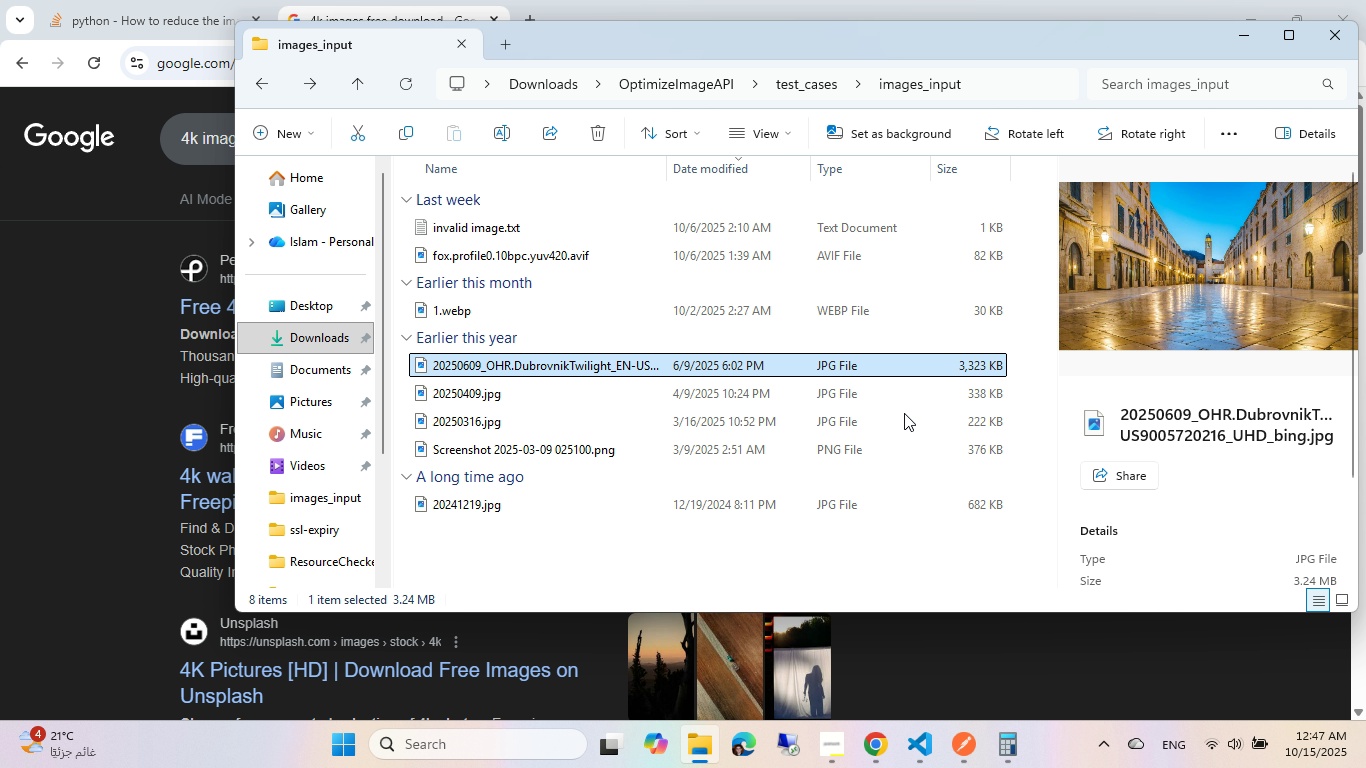 
scroll: coordinate [1173, 443], scroll_direction: down, amount: 3.0
 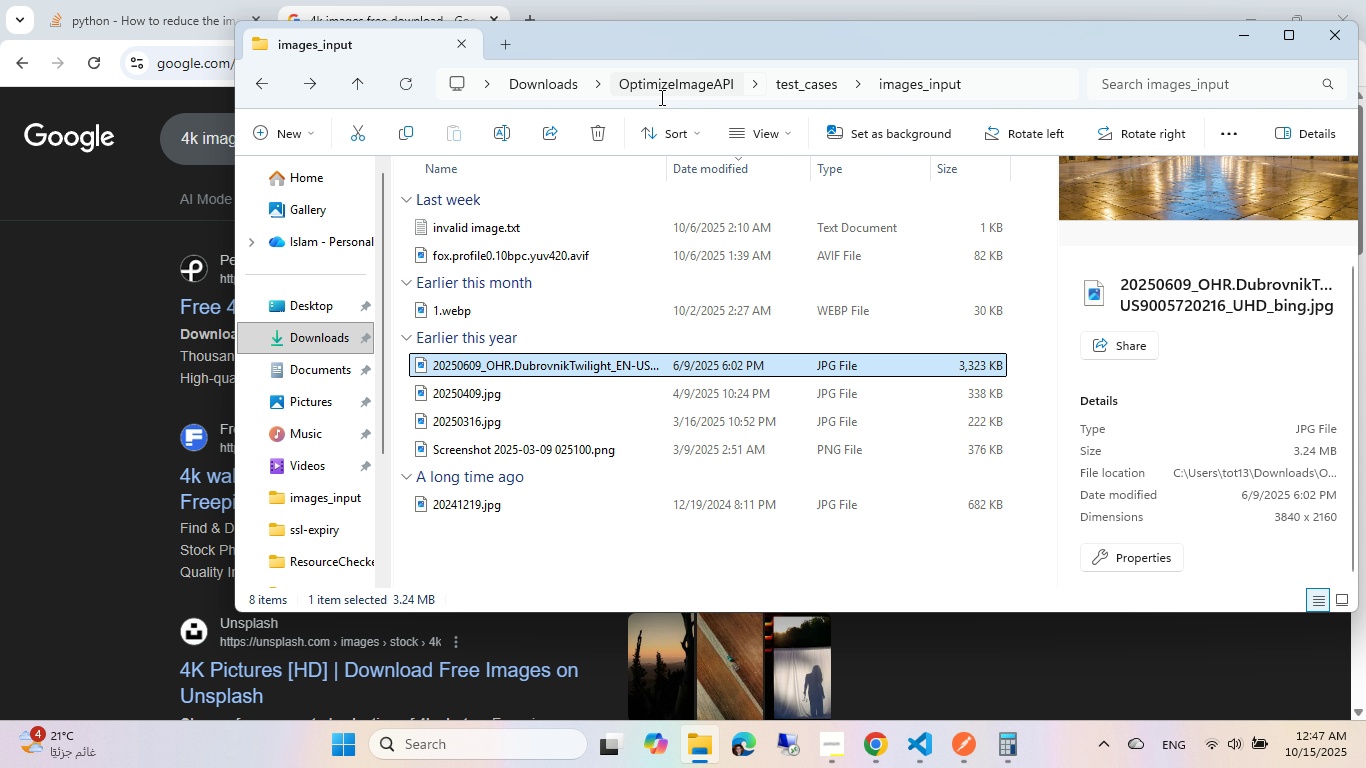 
left_click([521, 263])
 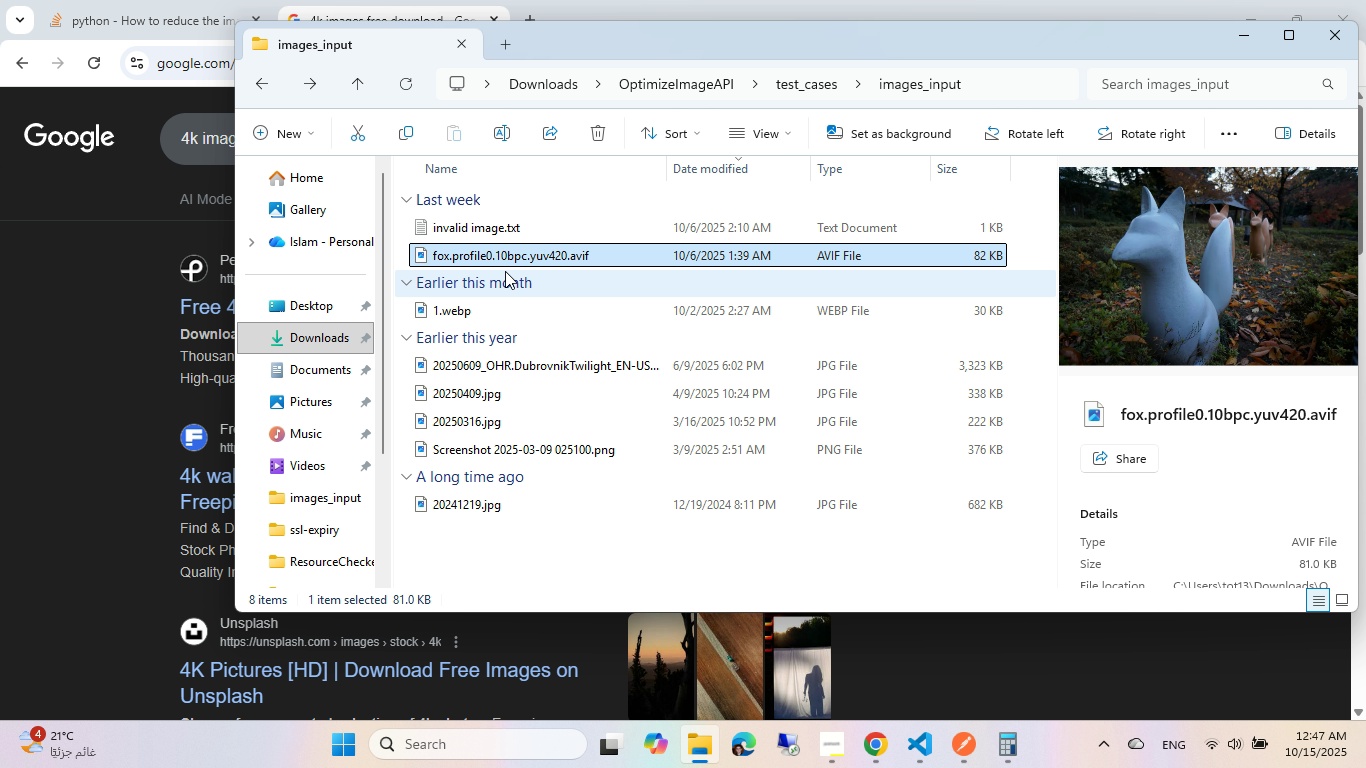 
wait(10.5)
 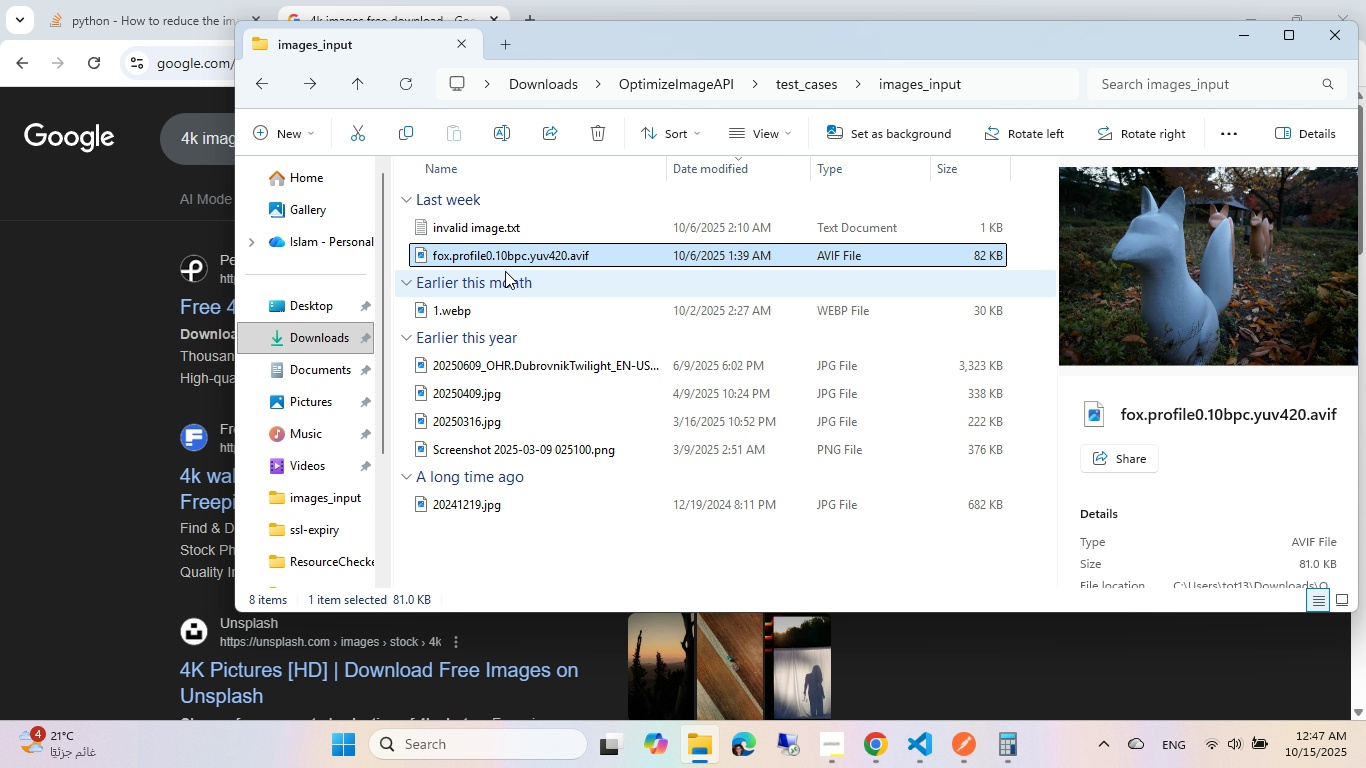 
left_click([954, 742])
 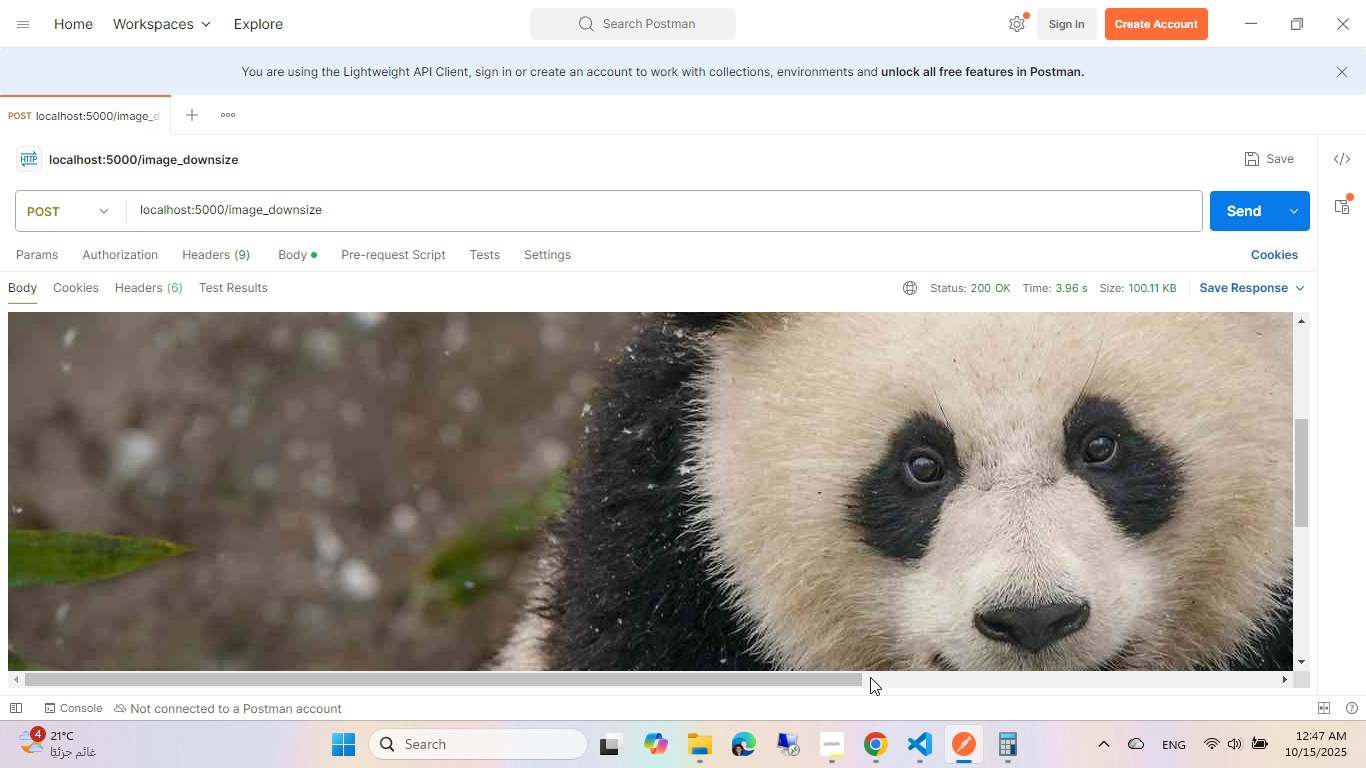 
wait(9.08)
 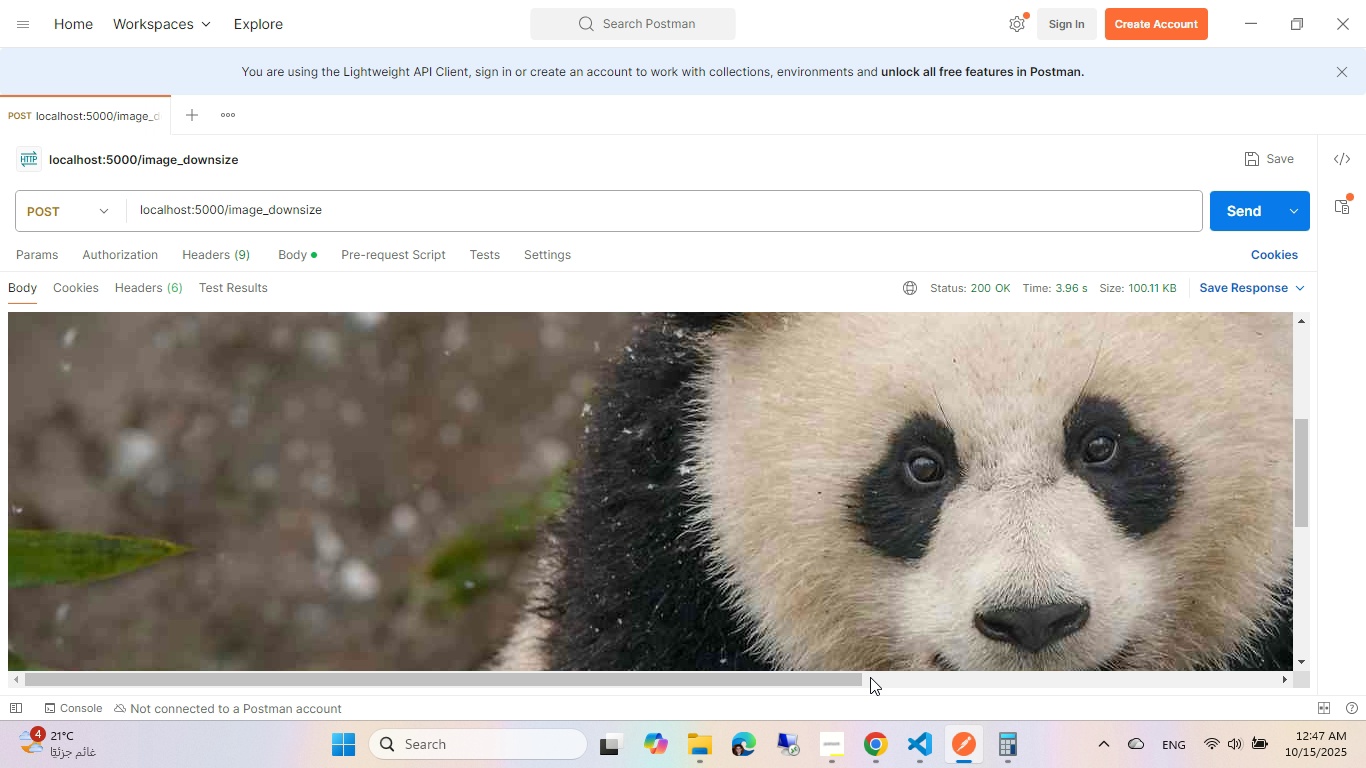 
left_click([819, 750])